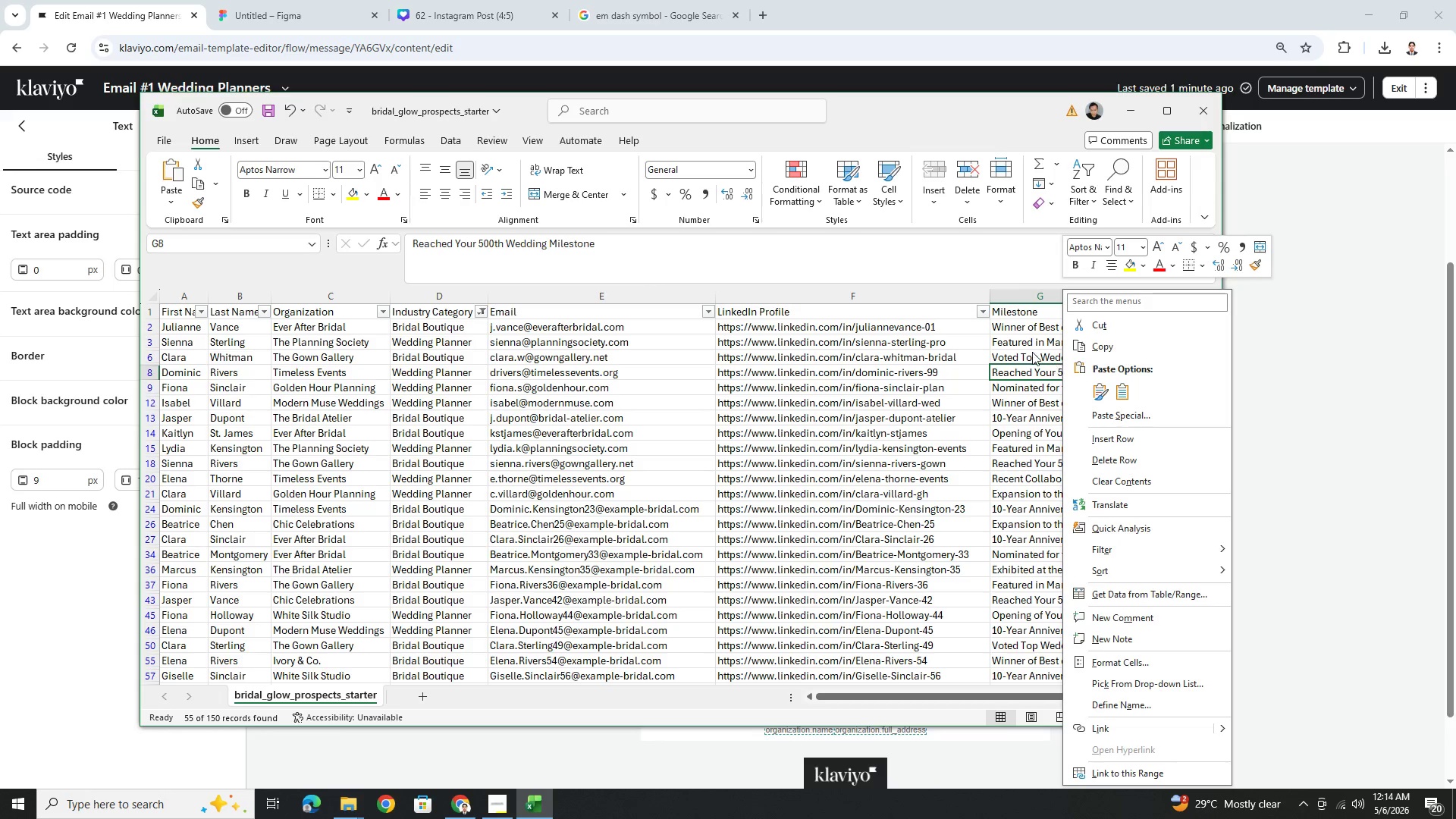 
left_click([1030, 352])
 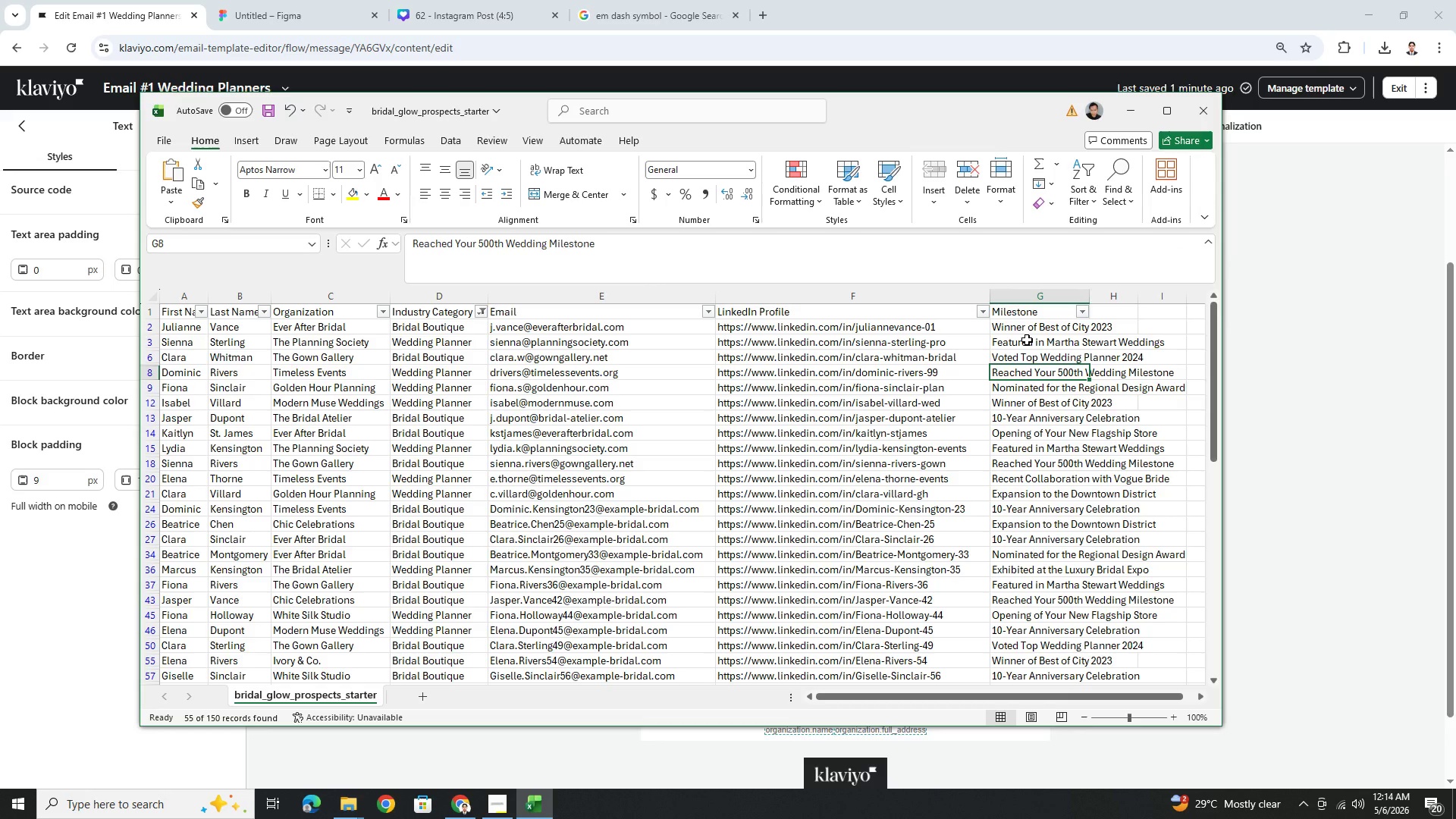 
left_click([1027, 340])
 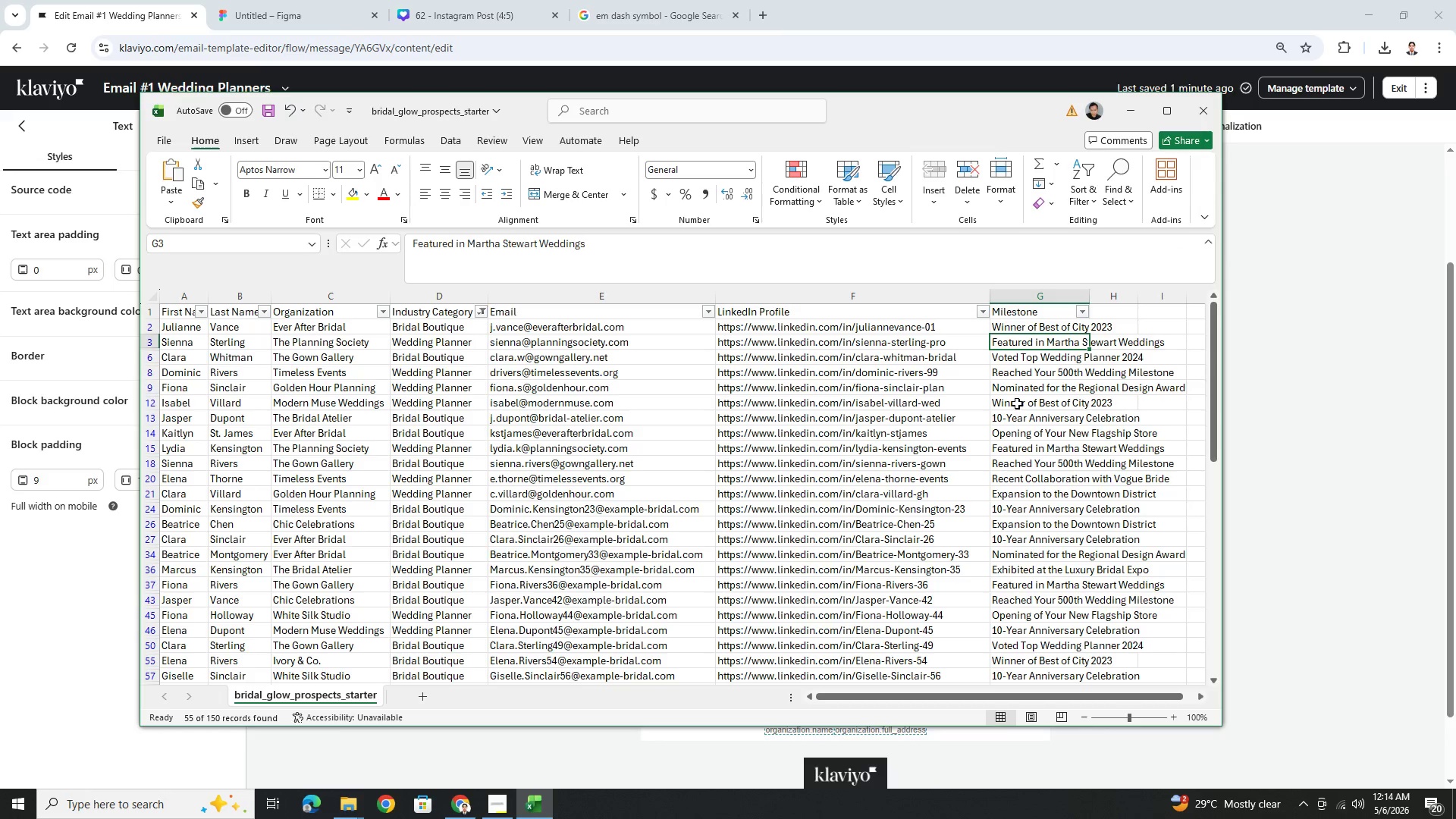 
wait(13.38)
 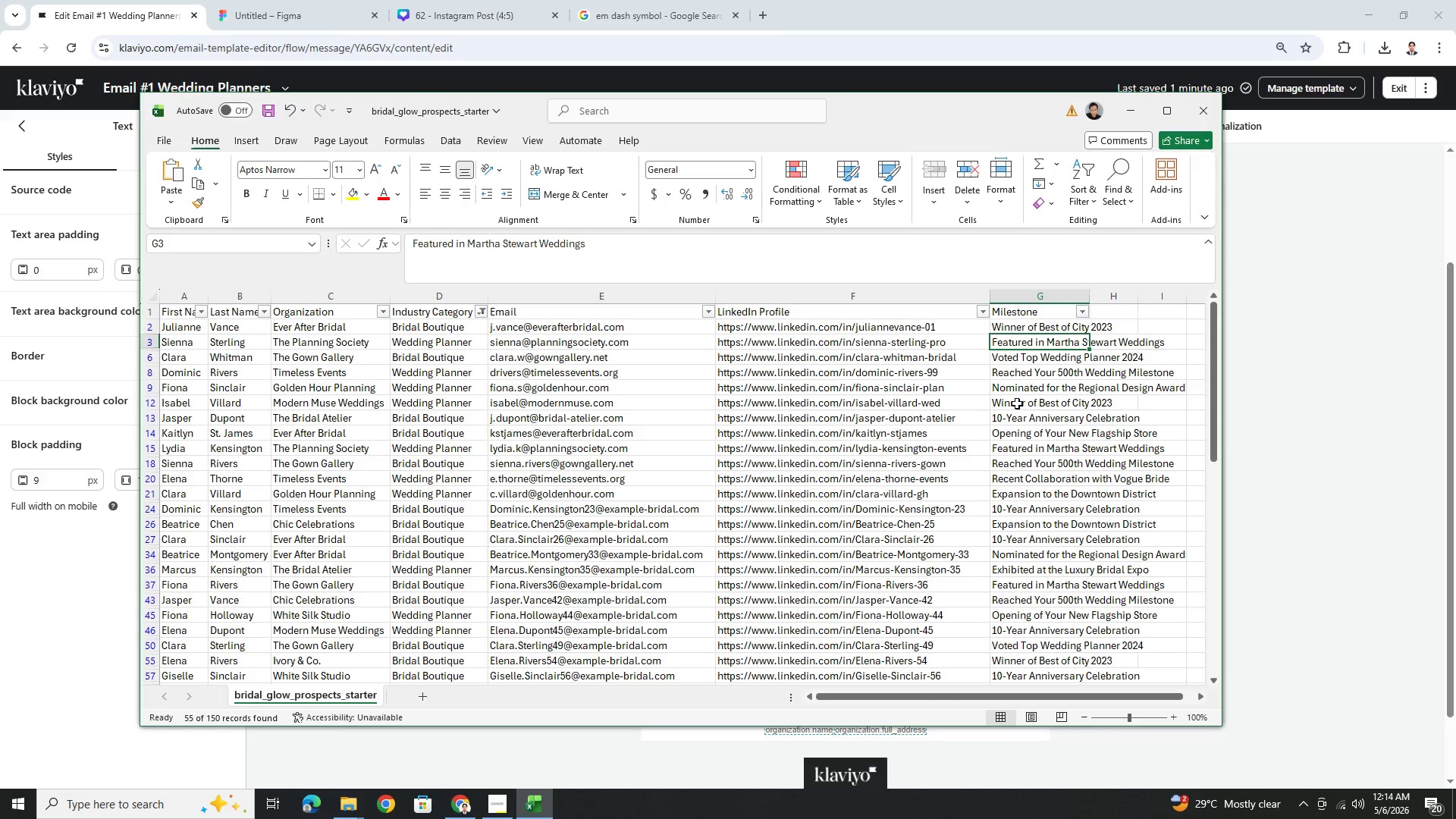 
left_click([1332, 353])
 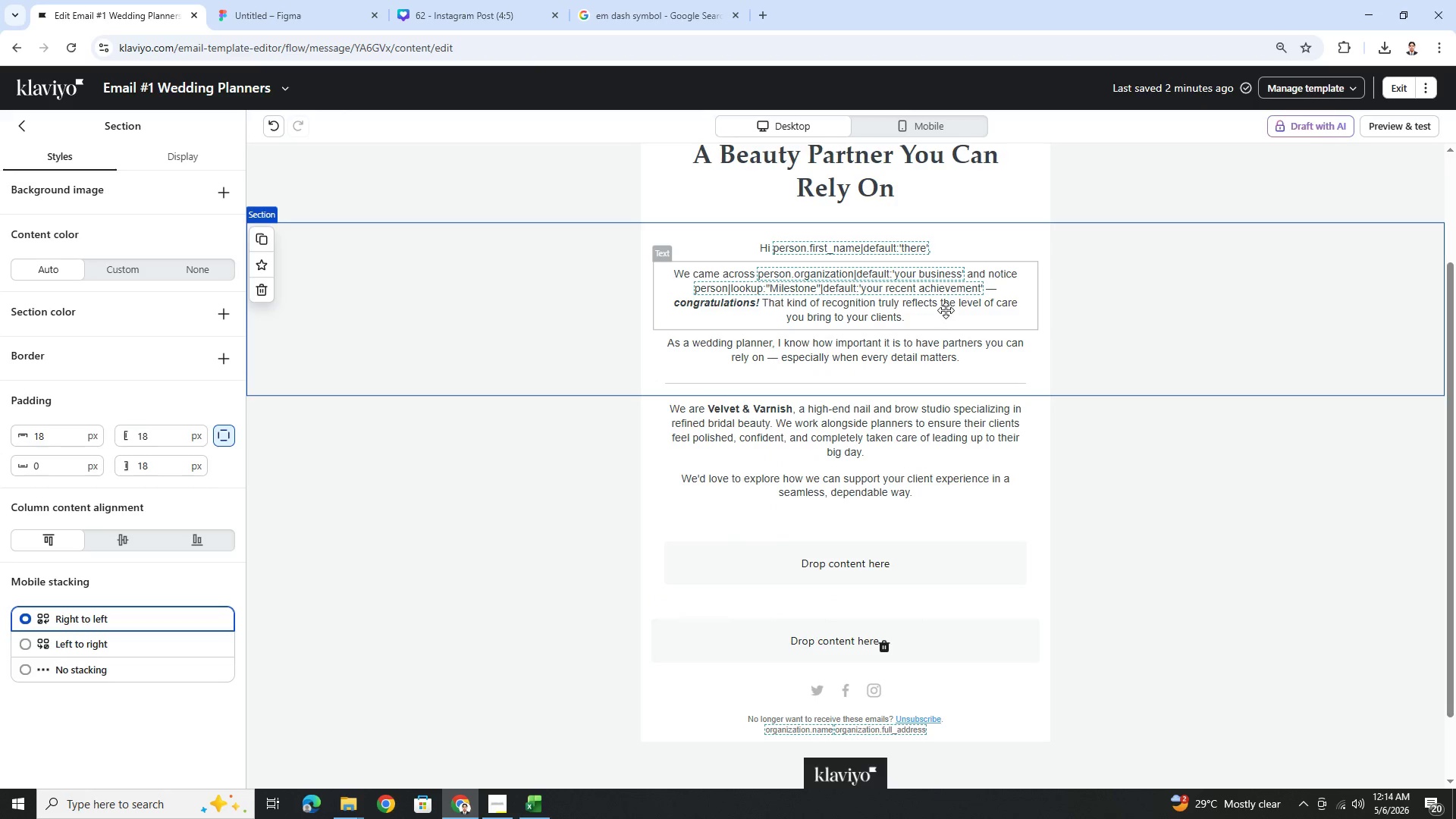 
left_click([925, 293])
 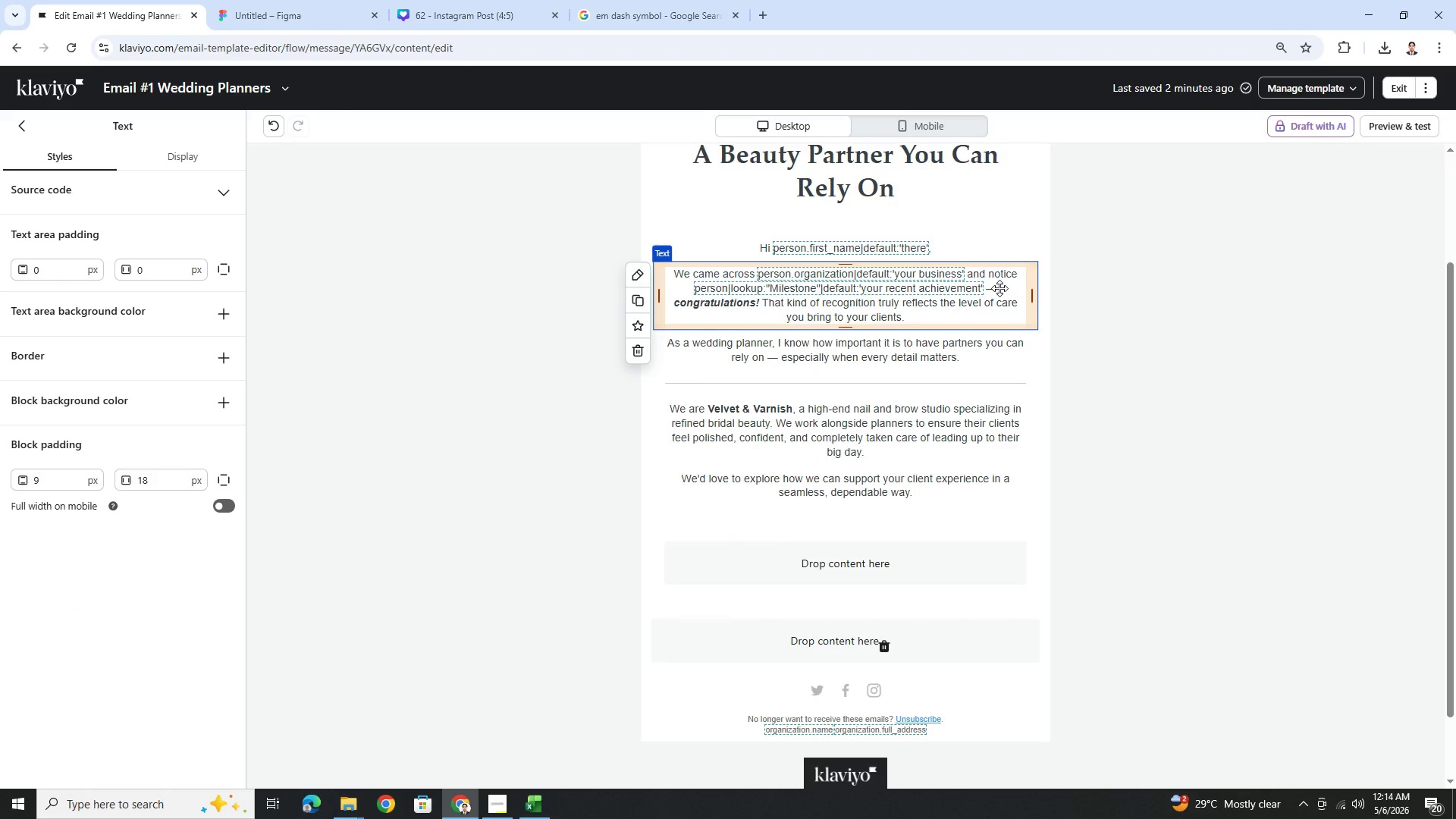 
wait(5.14)
 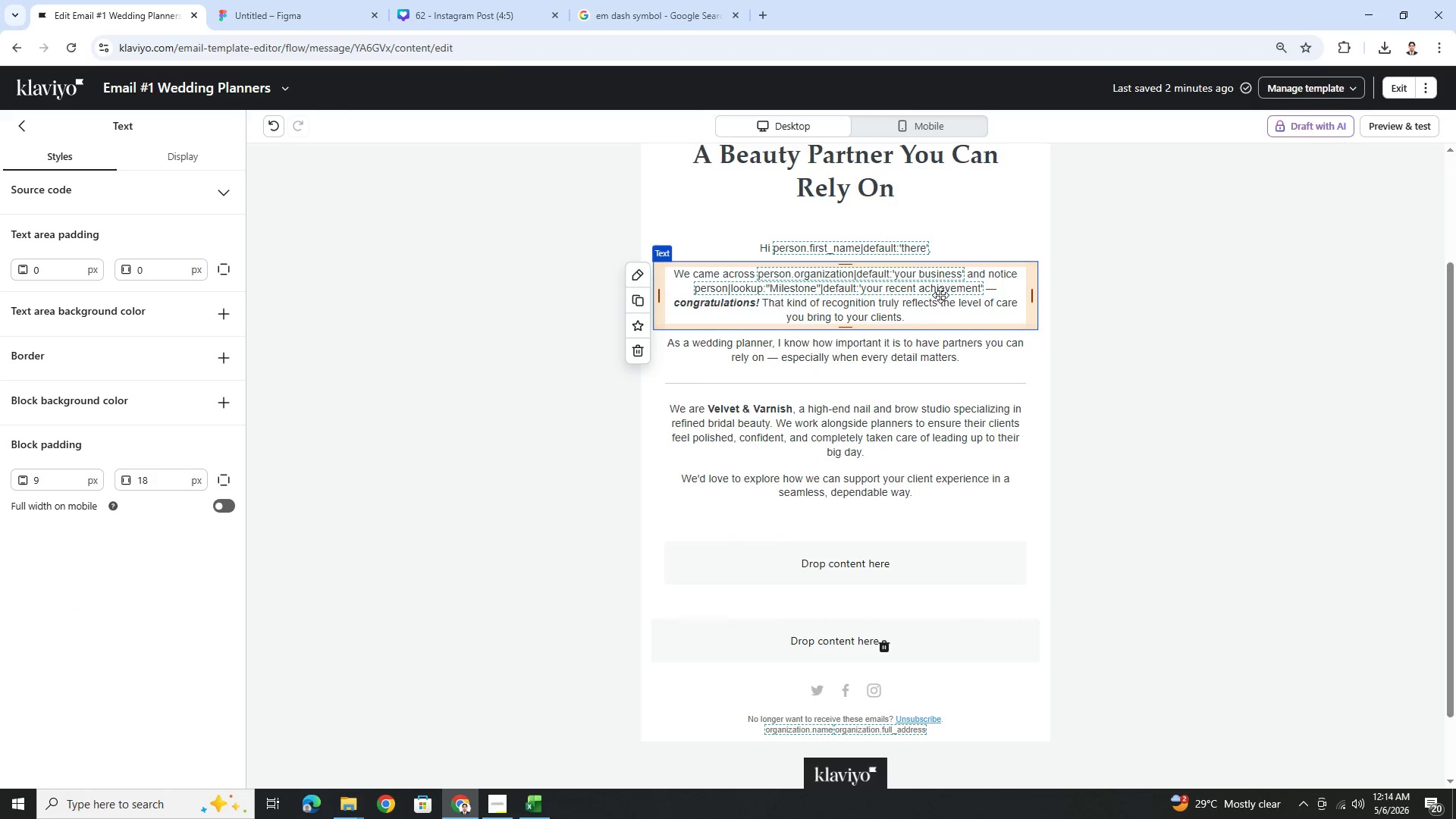 
key(Alt+AltLeft)
 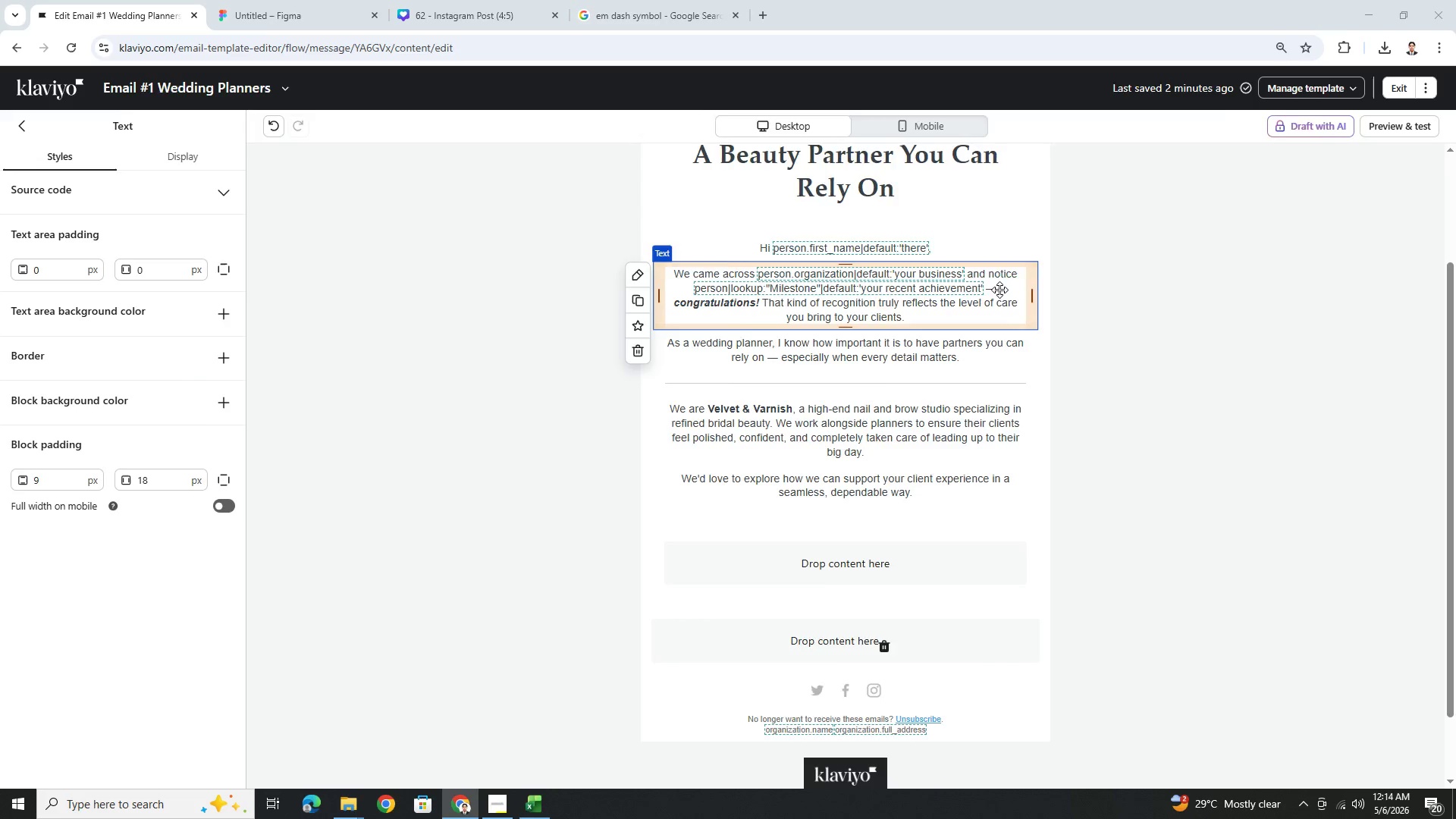 
key(Alt+Tab)
 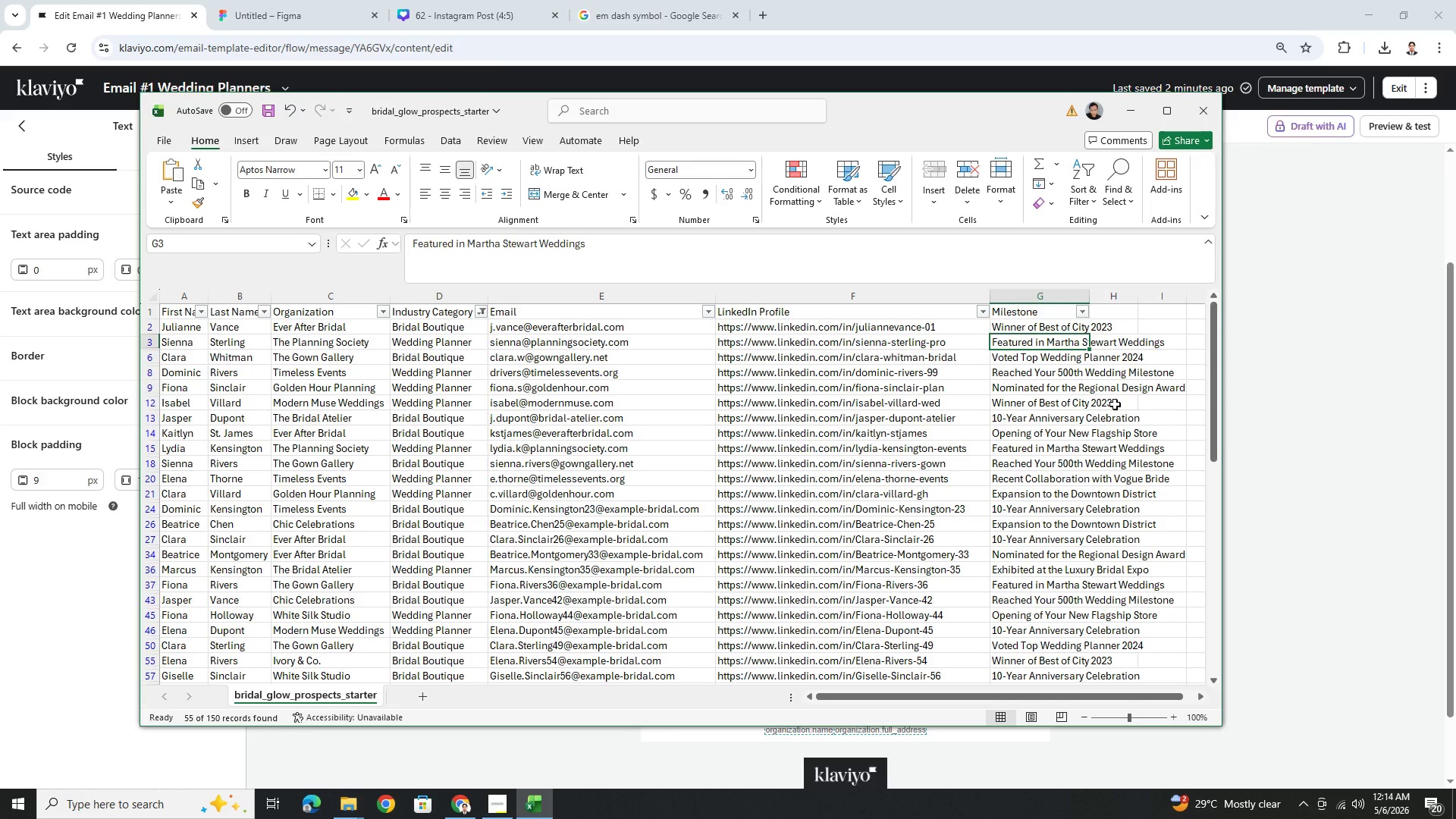 
wait(12.02)
 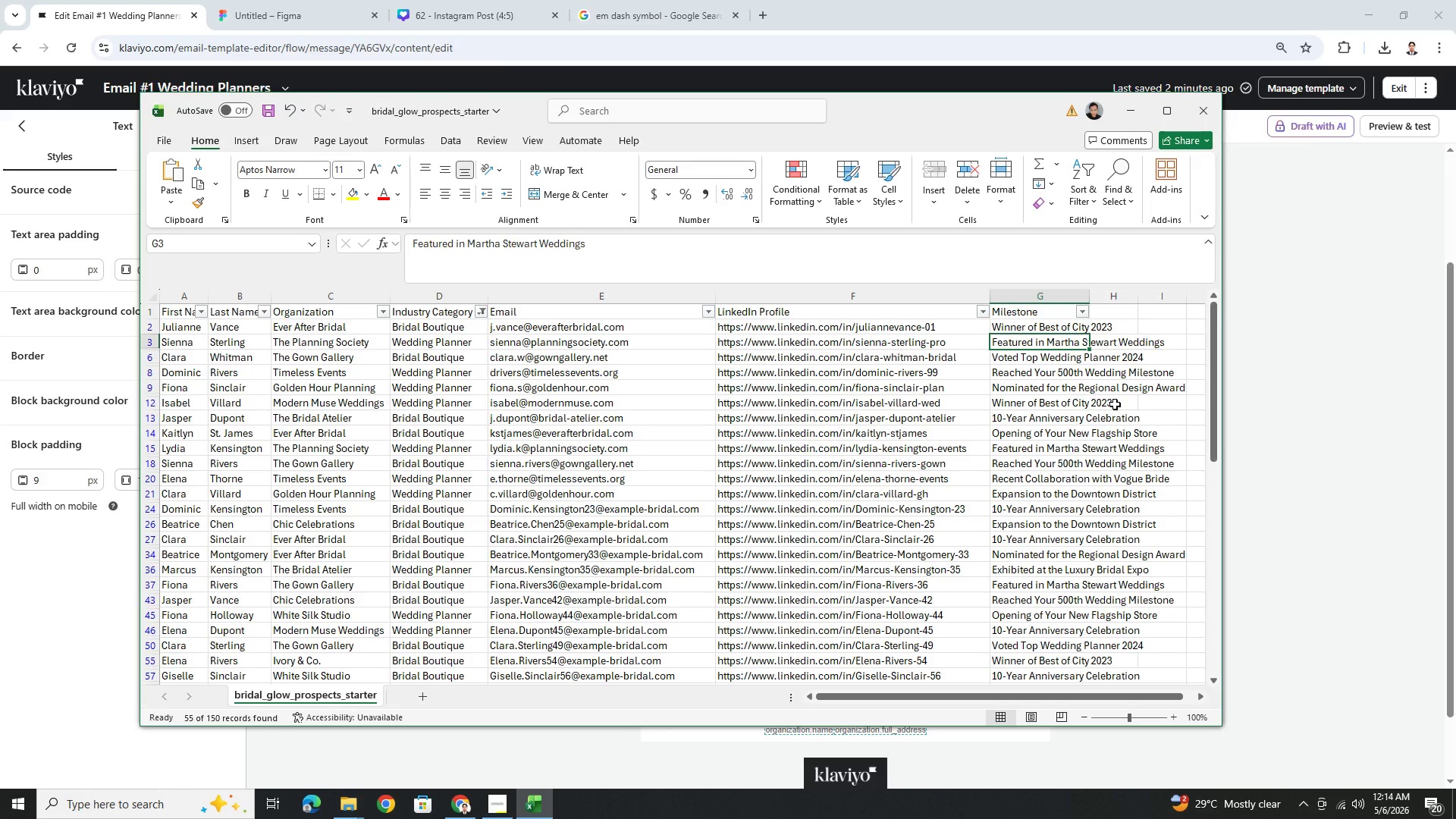 
left_click([1316, 432])
 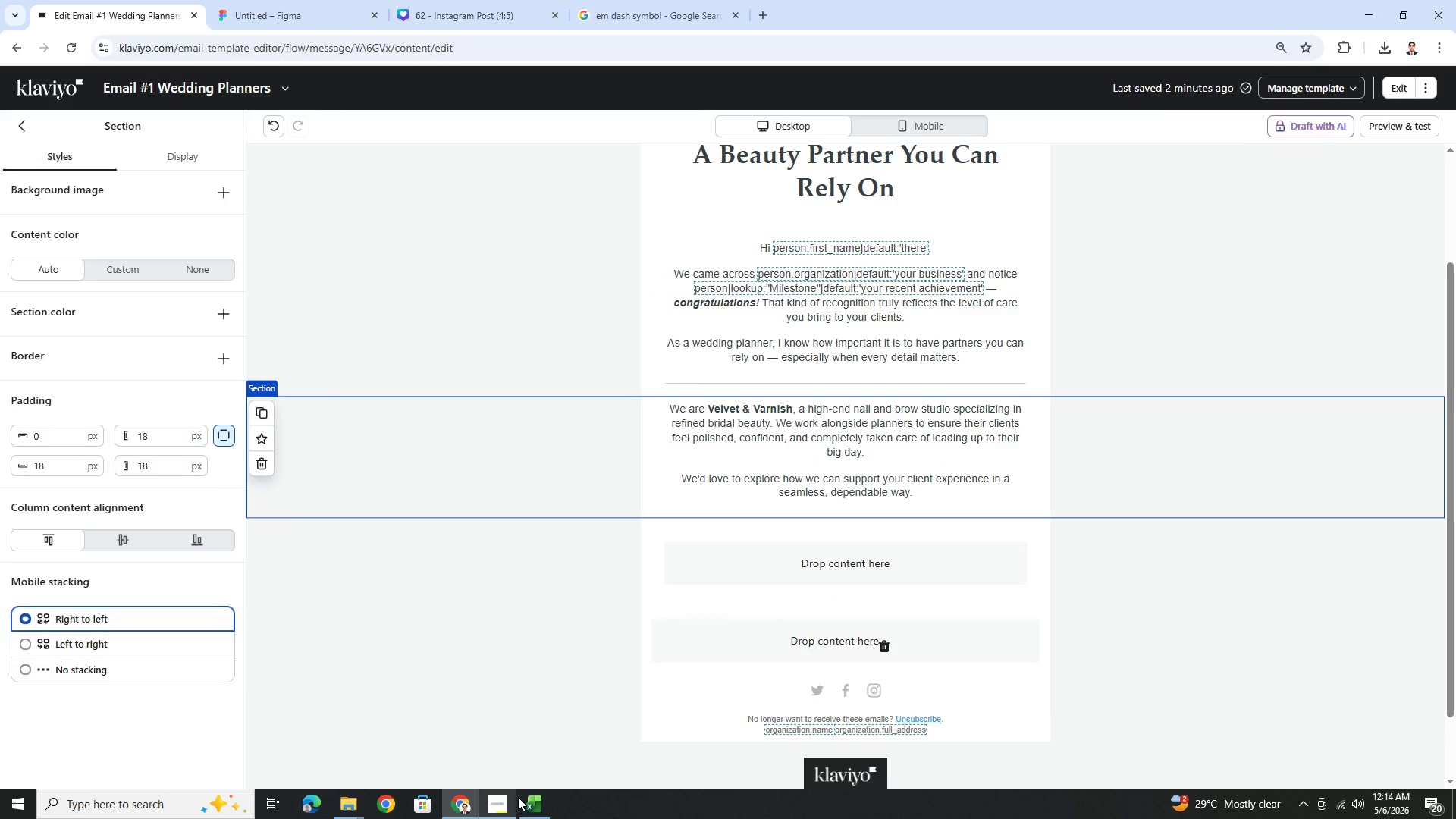 
left_click([506, 800])